 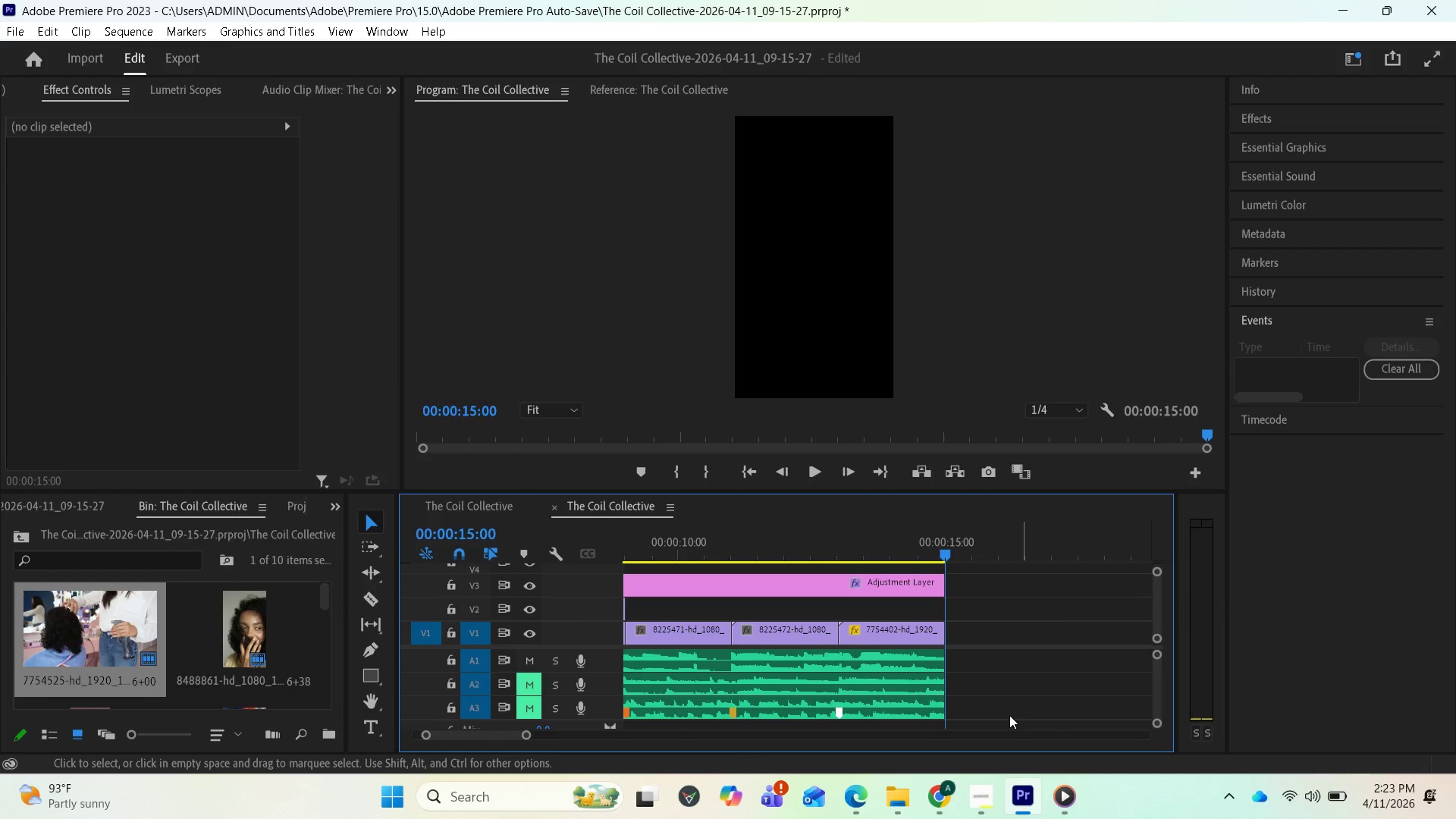 
left_click_drag(start_coordinate=[944, 557], to_coordinate=[737, 563])
 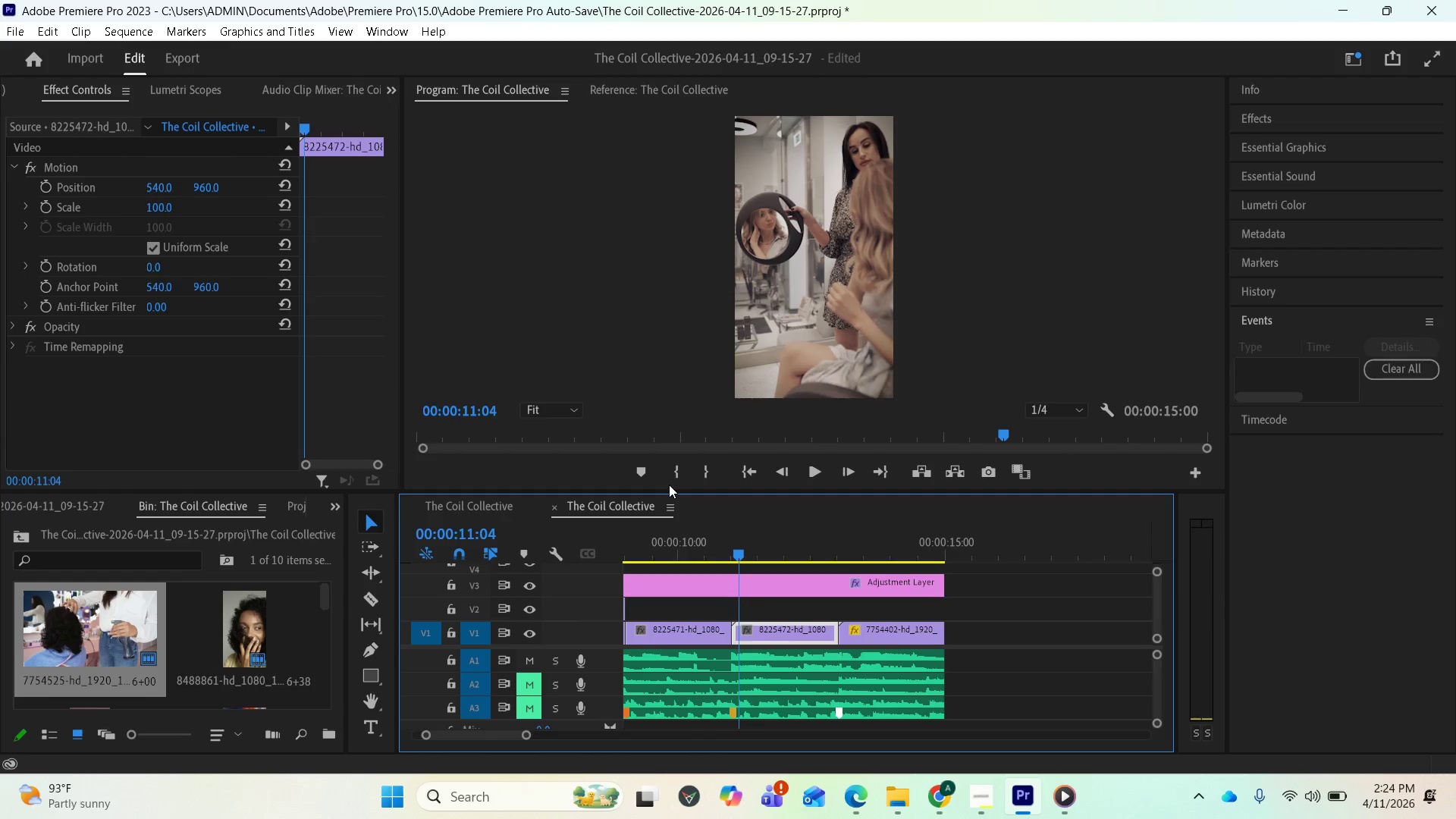 
wait(17.44)
 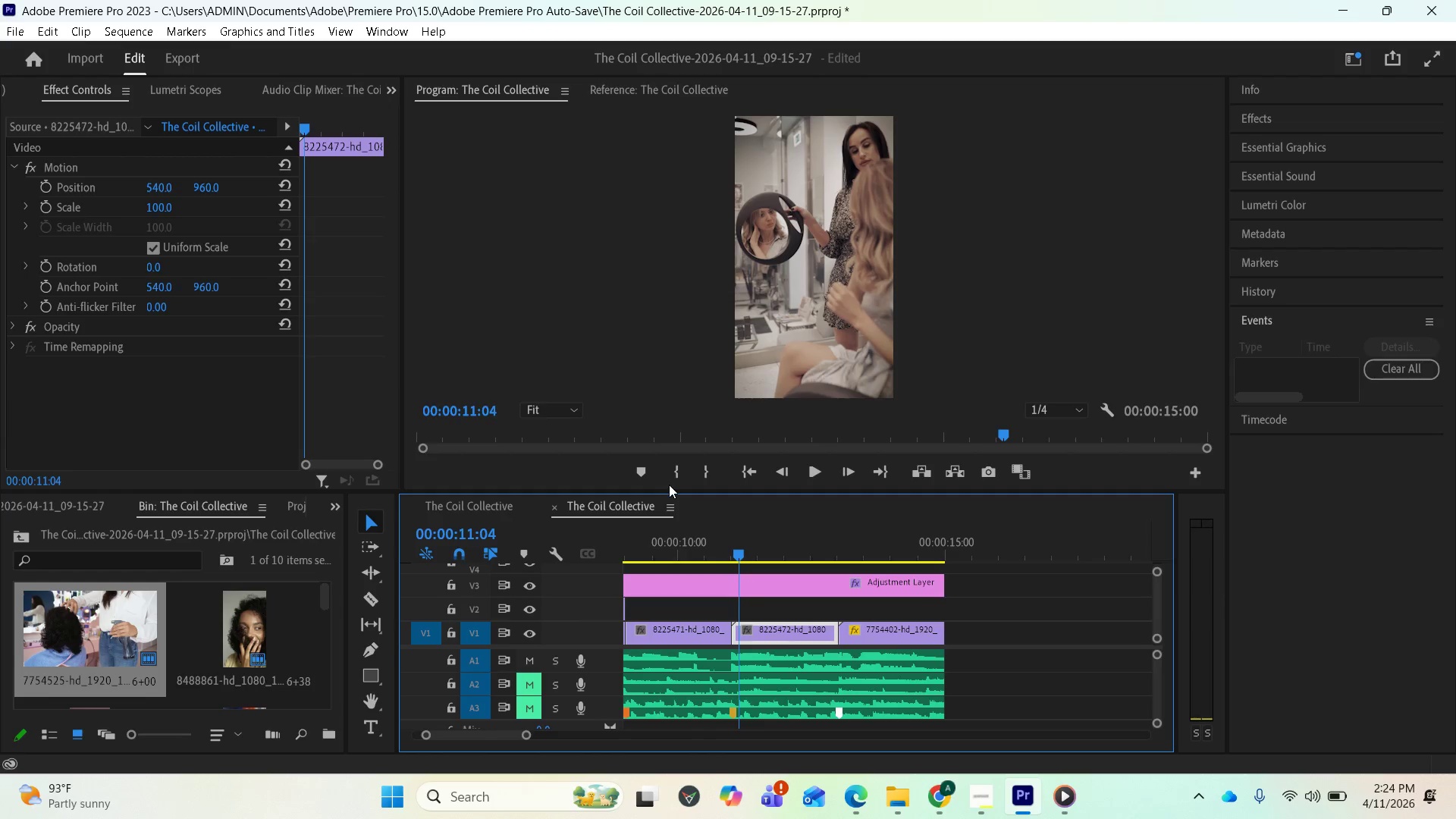 
left_click_drag(start_coordinate=[739, 551], to_coordinate=[598, 561])
 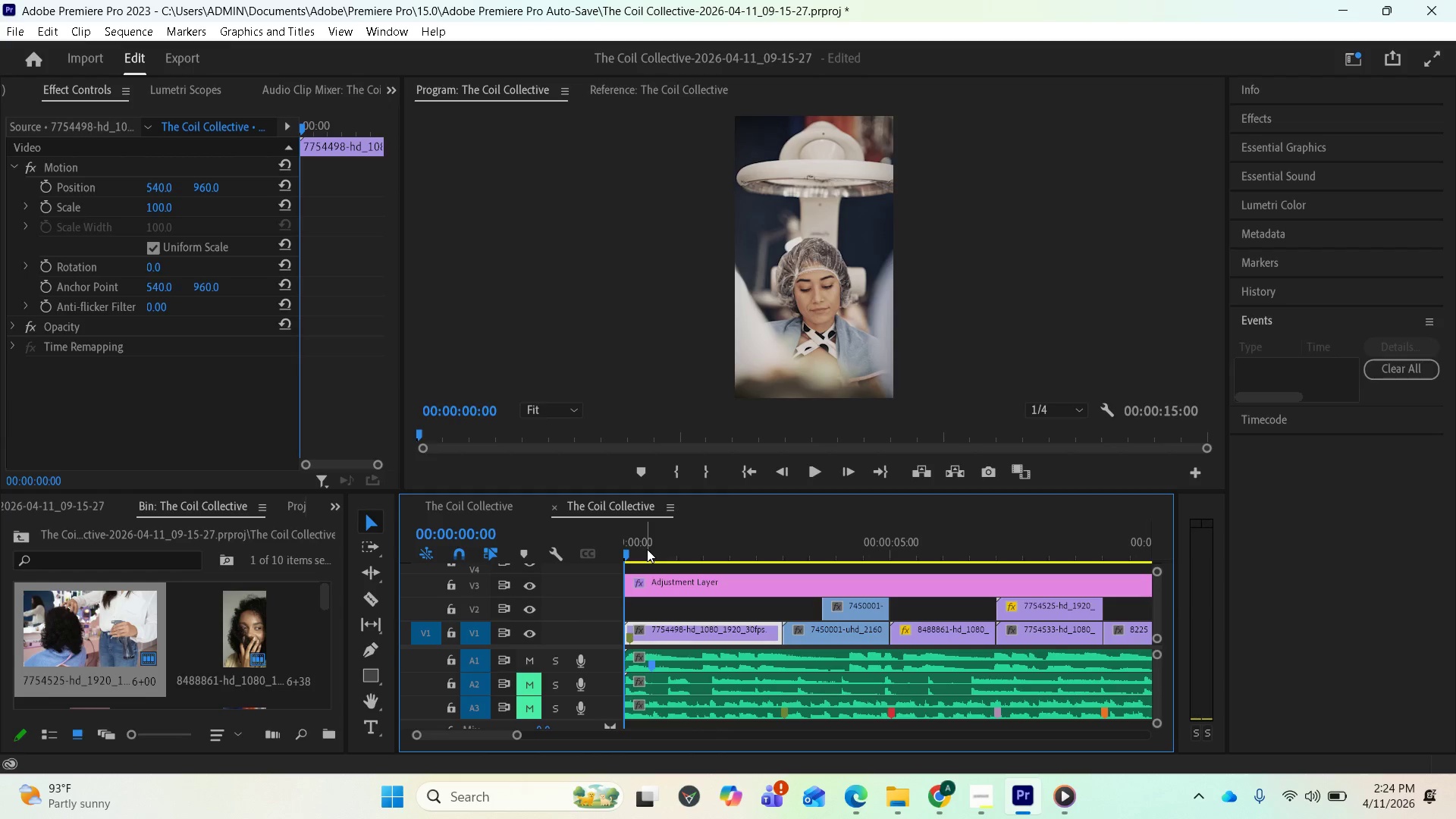 
wait(11.28)
 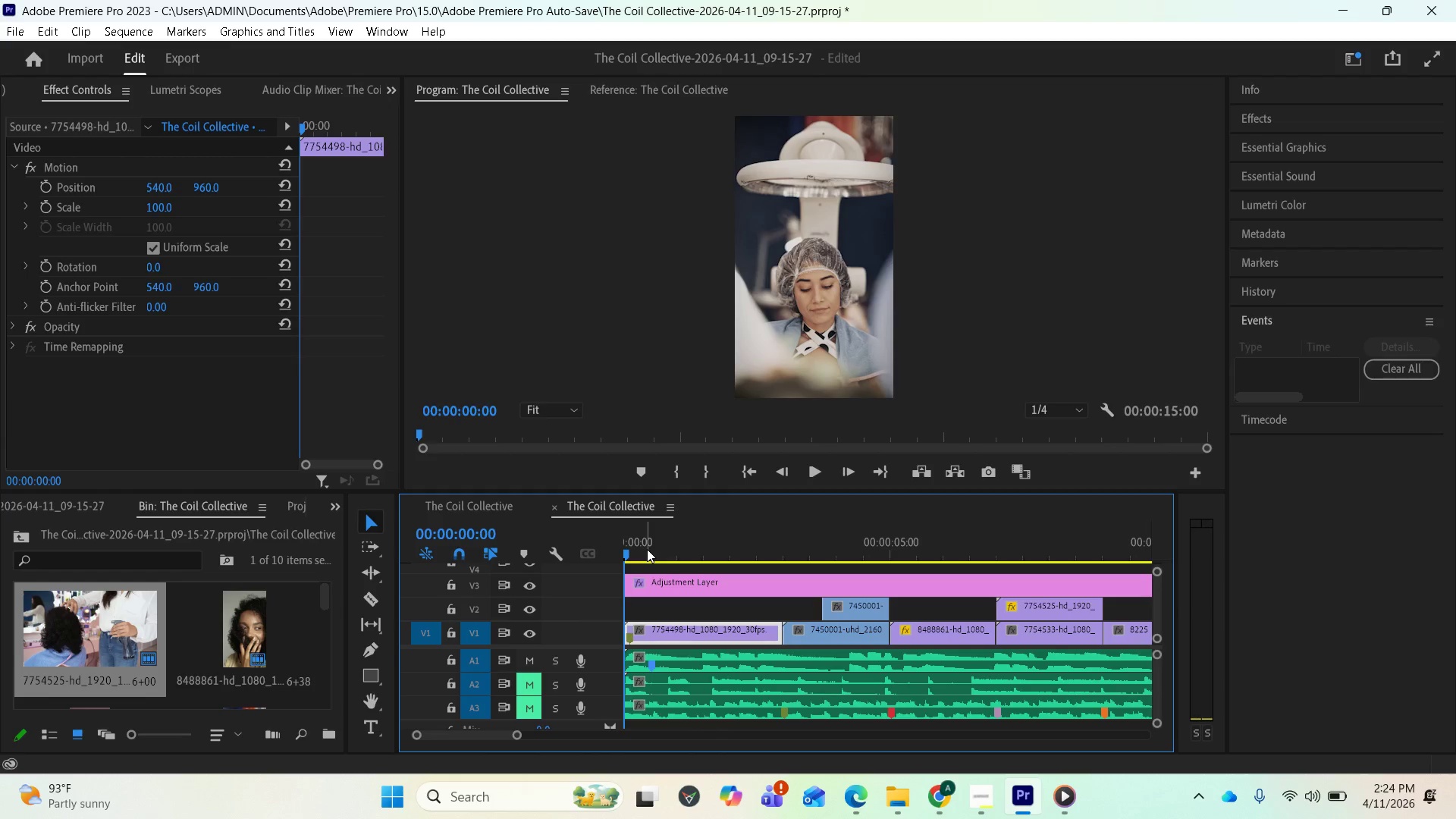 
scroll: coordinate [668, 609], scroll_direction: up, amount: 2.0
 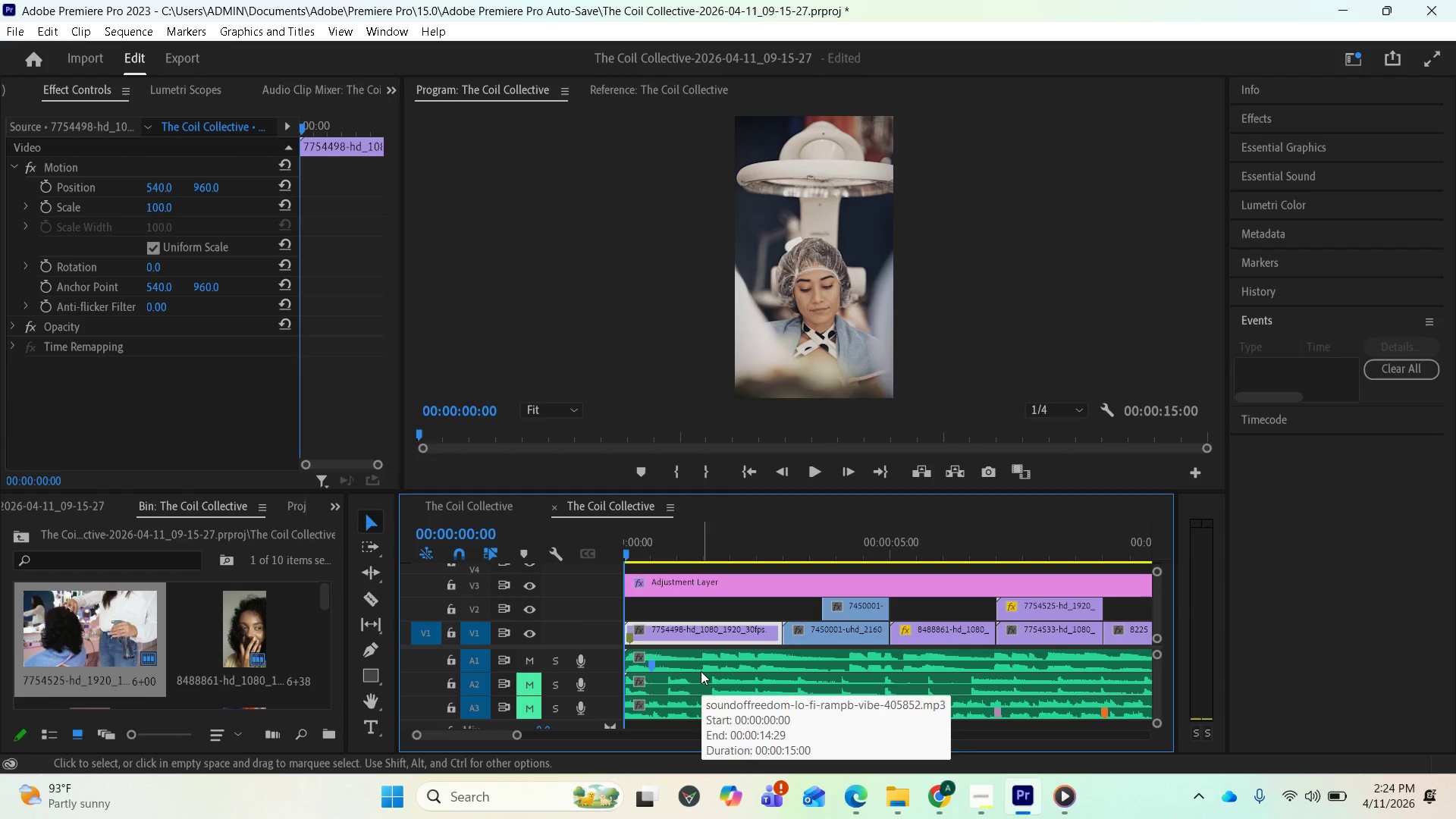 
wait(7.39)
 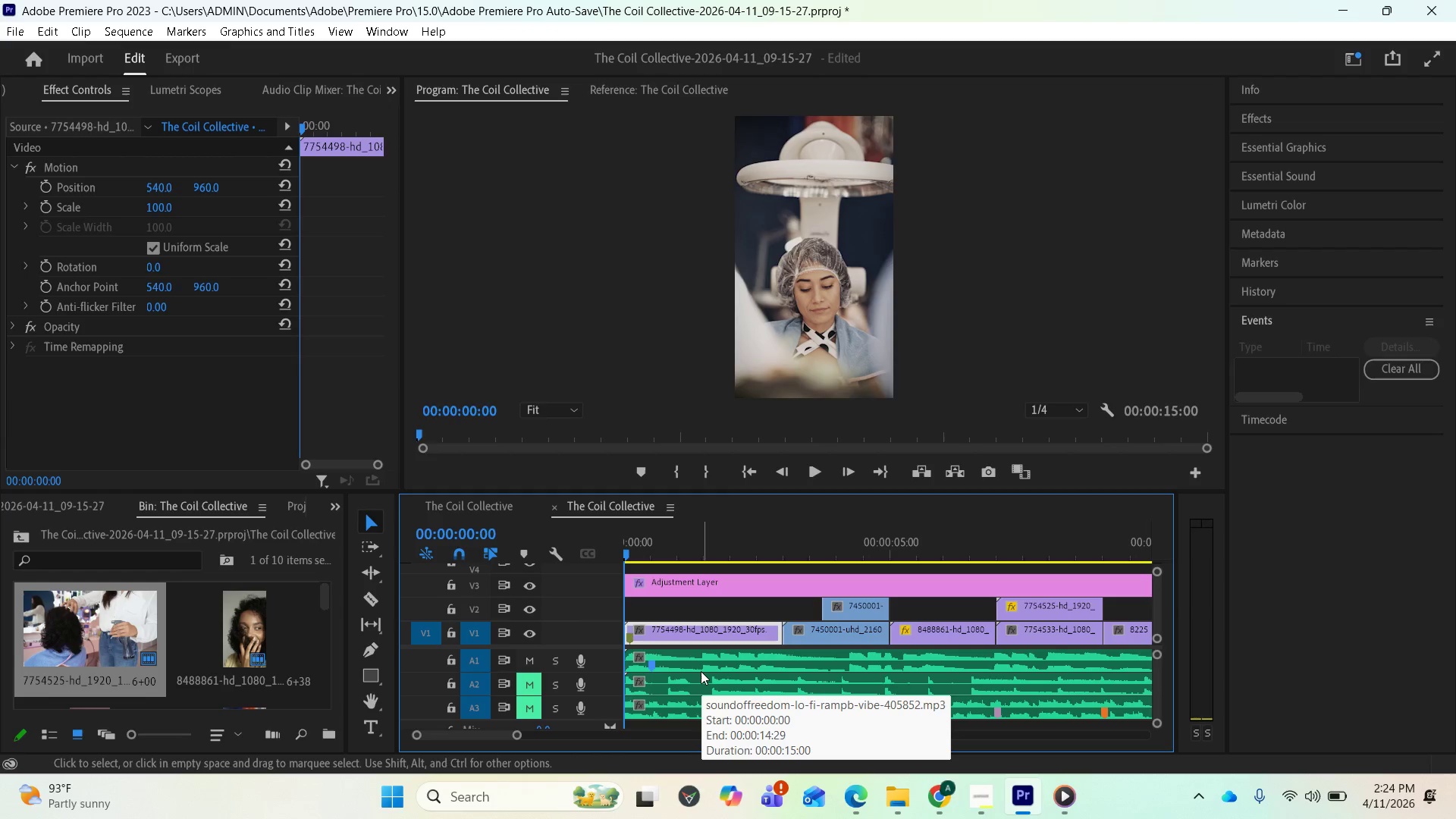 
key(Space)
 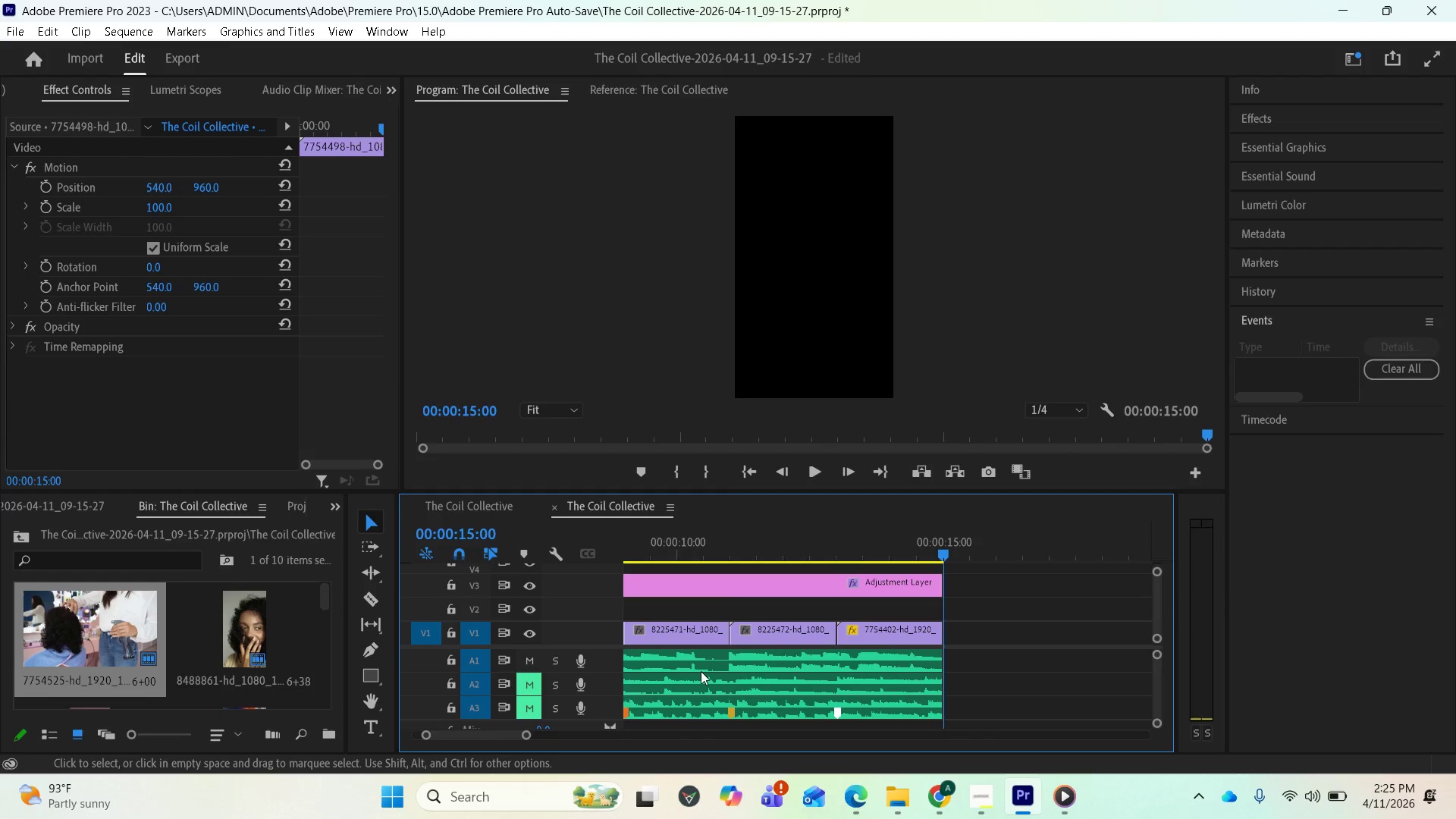 
wait(35.78)
 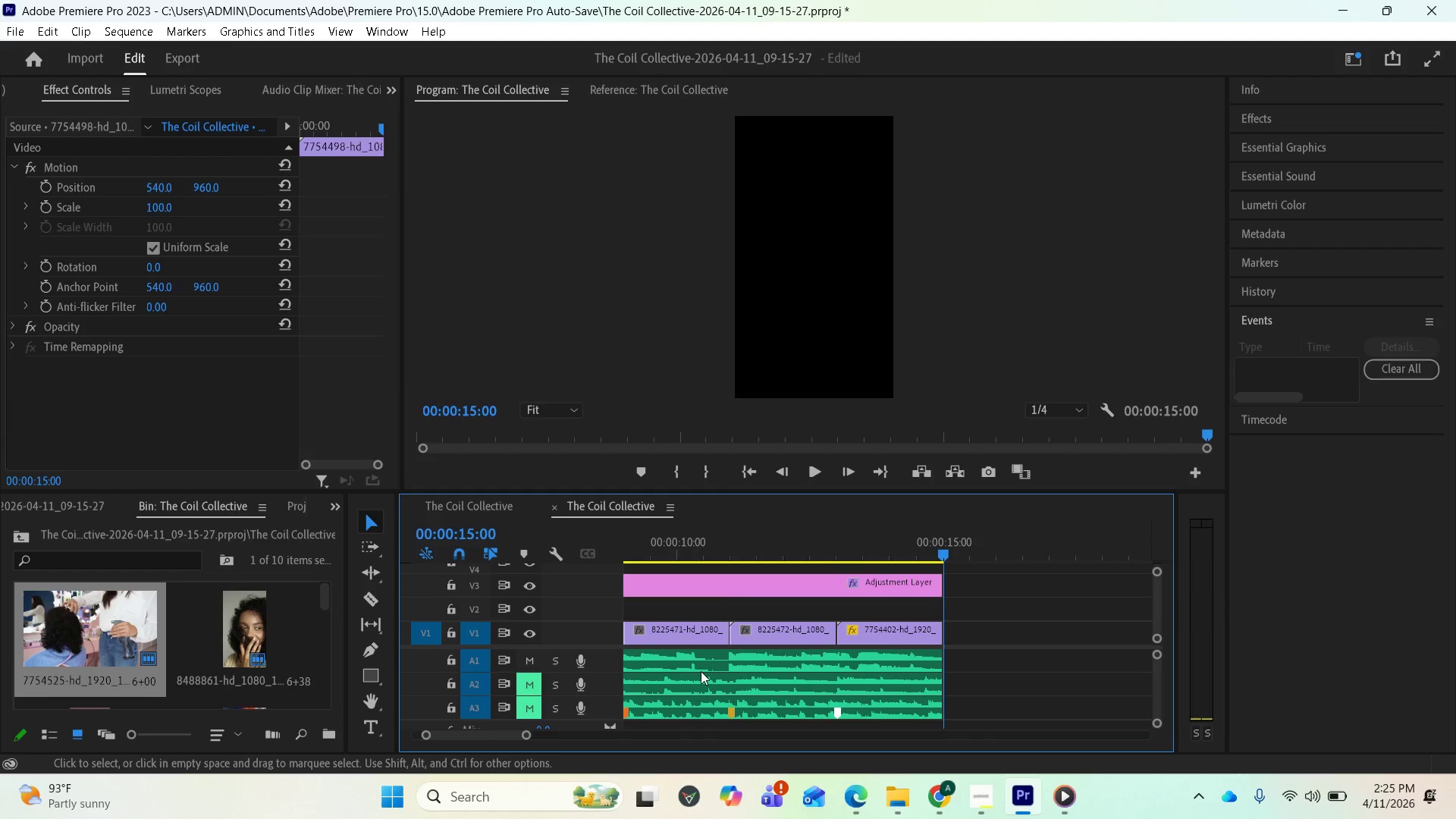 
key(Space)
 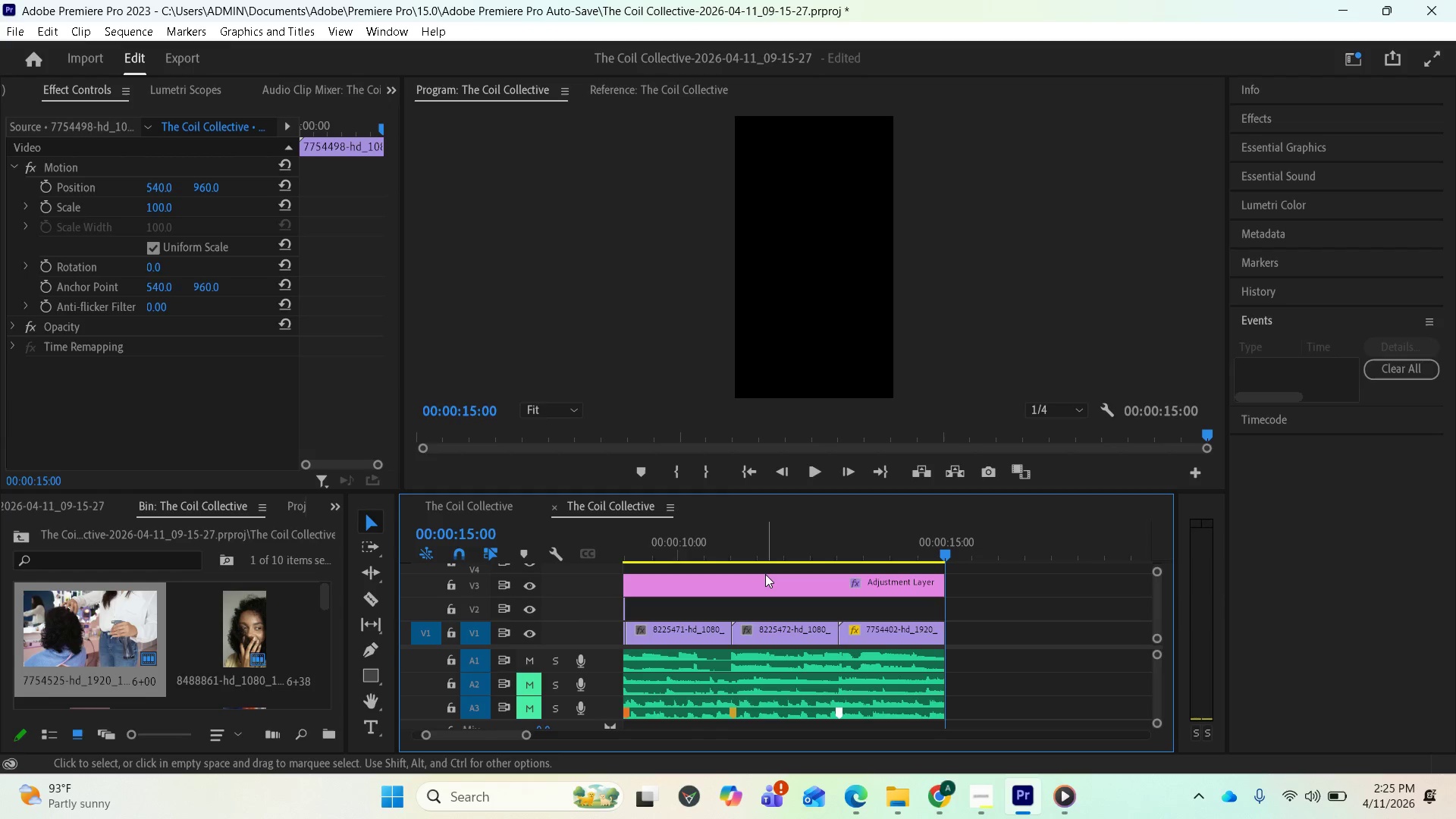 
wait(49.81)
 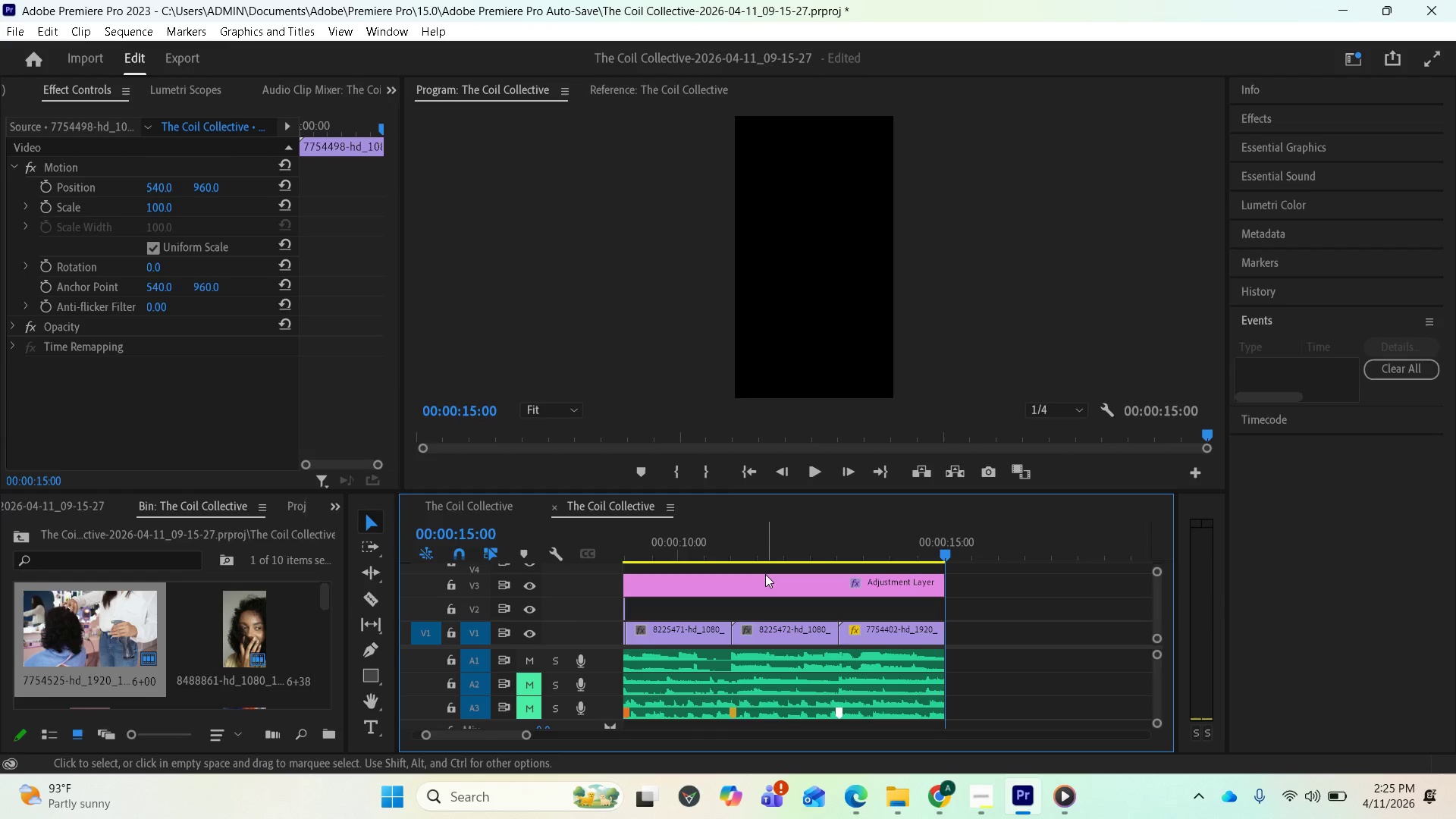 
left_click_drag(start_coordinate=[949, 557], to_coordinate=[578, 590])
 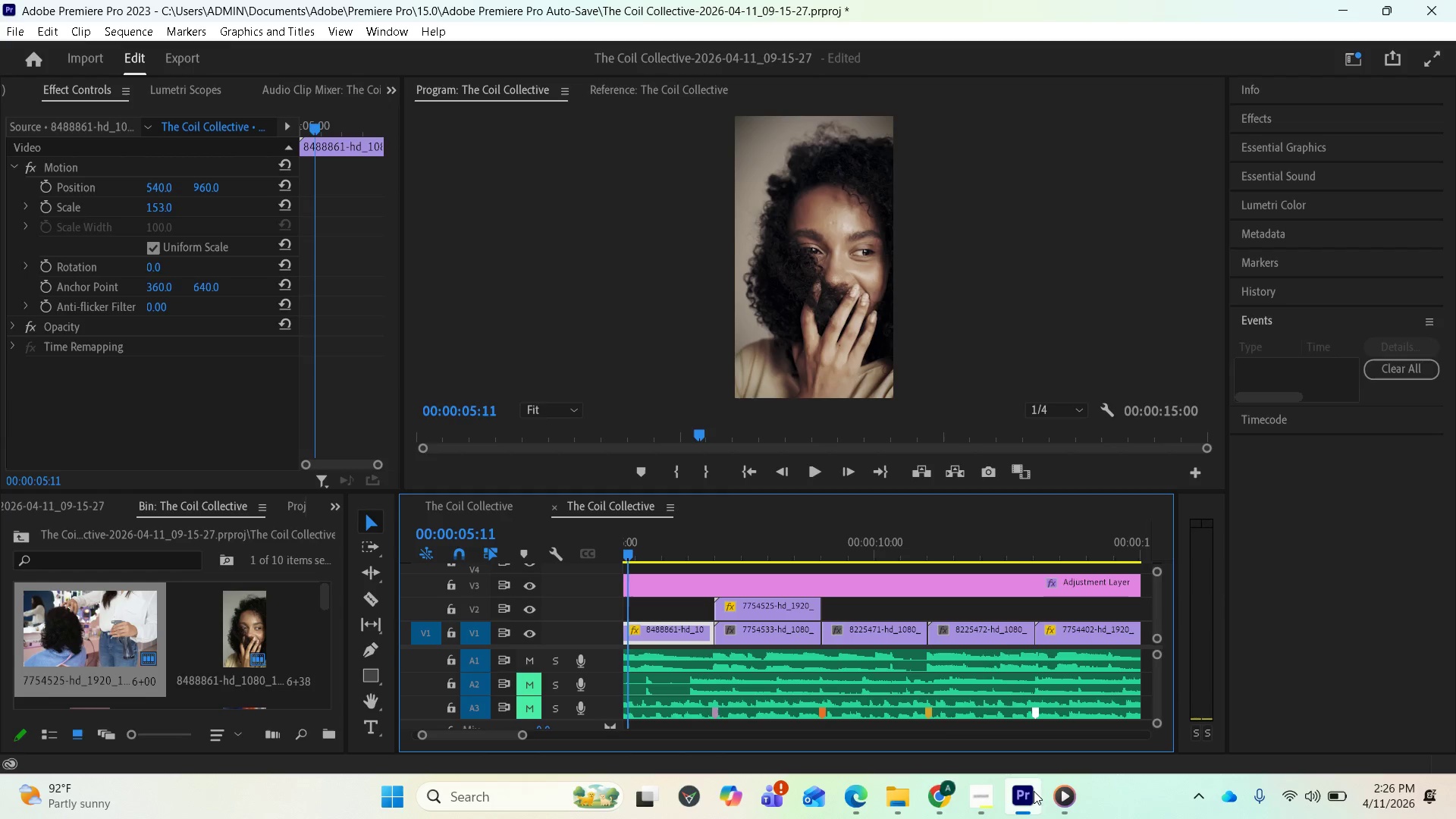 
left_click([1031, 794])